 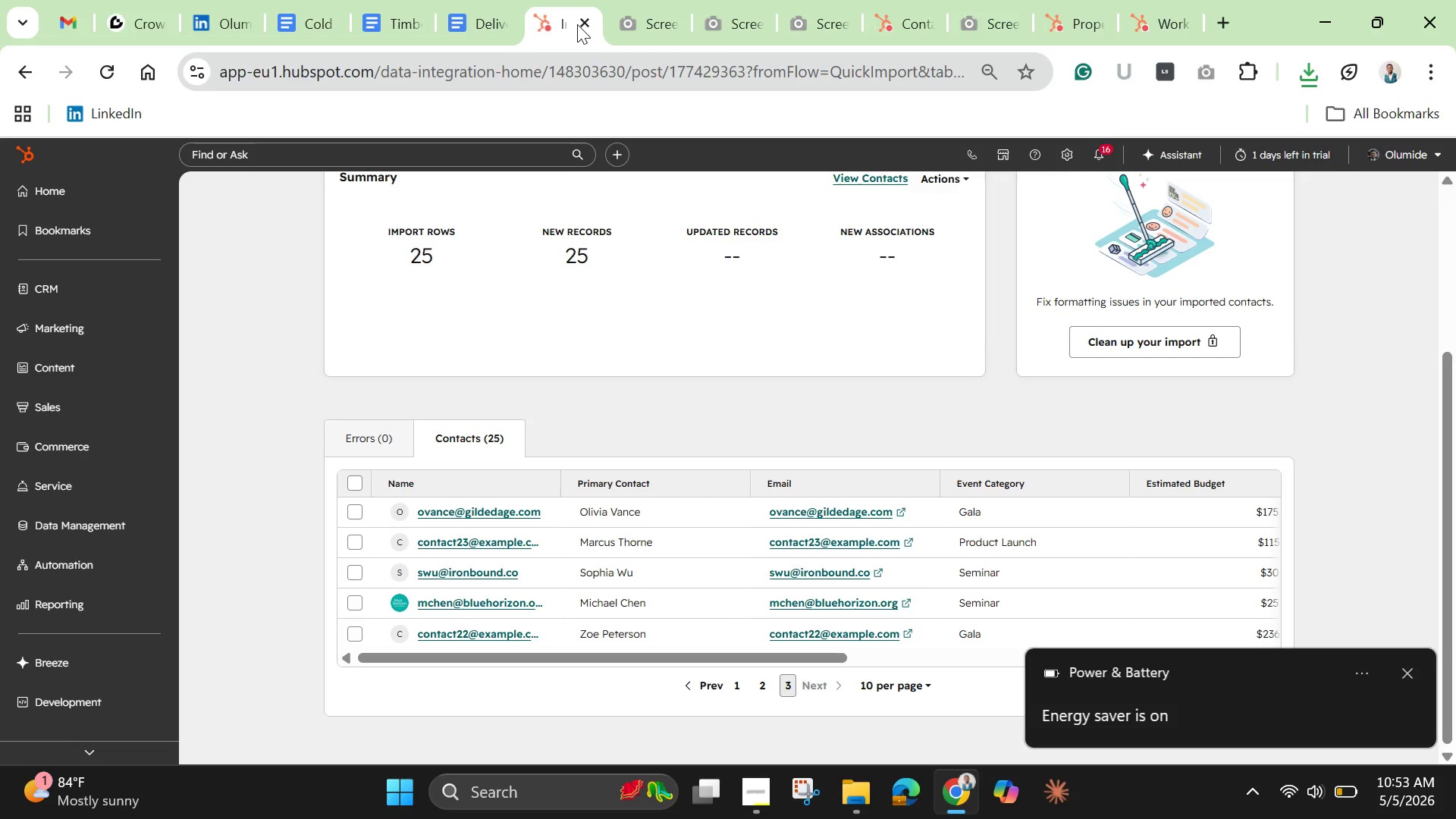 
left_click([912, 18])
 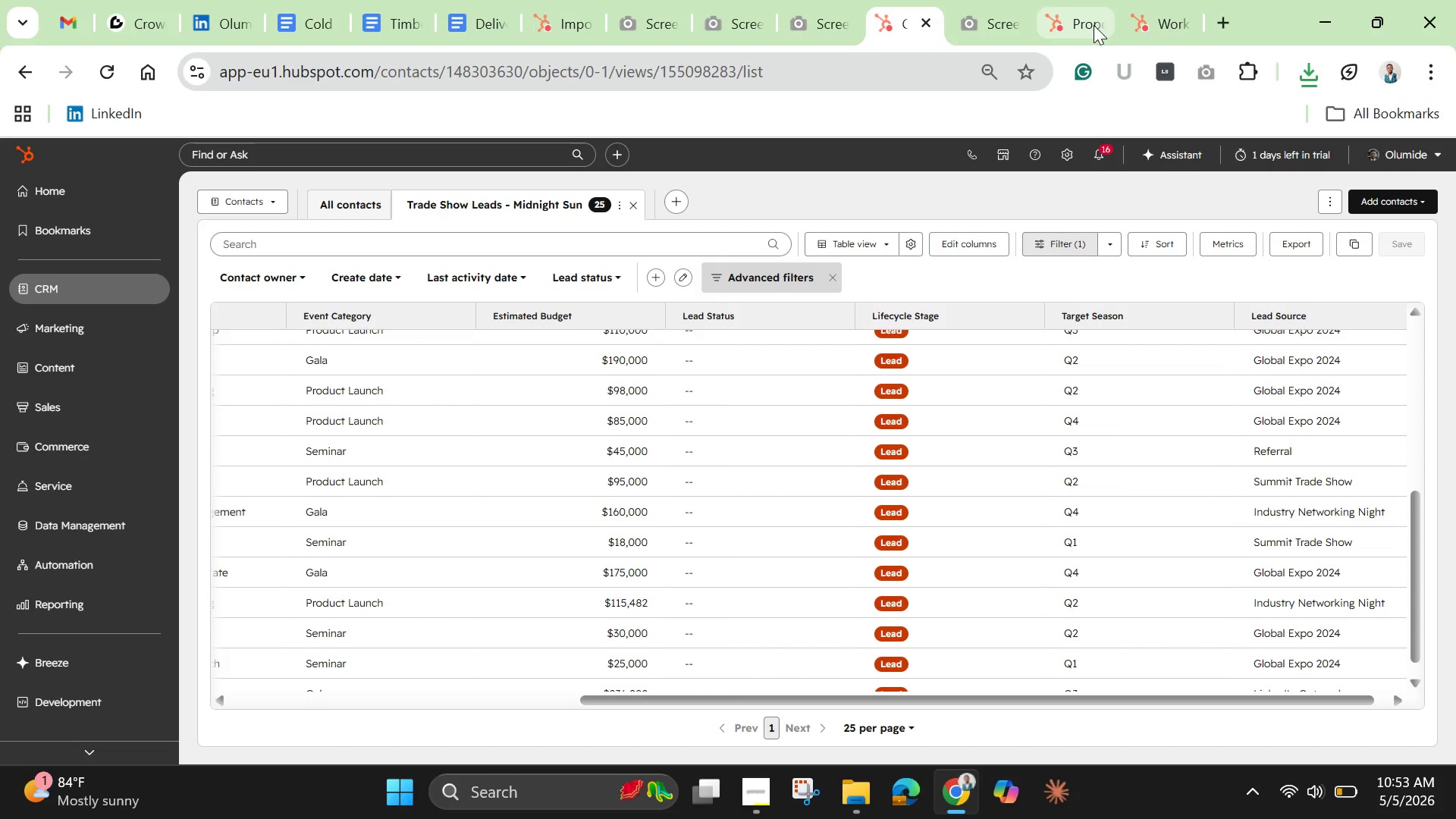 
left_click([1078, 24])
 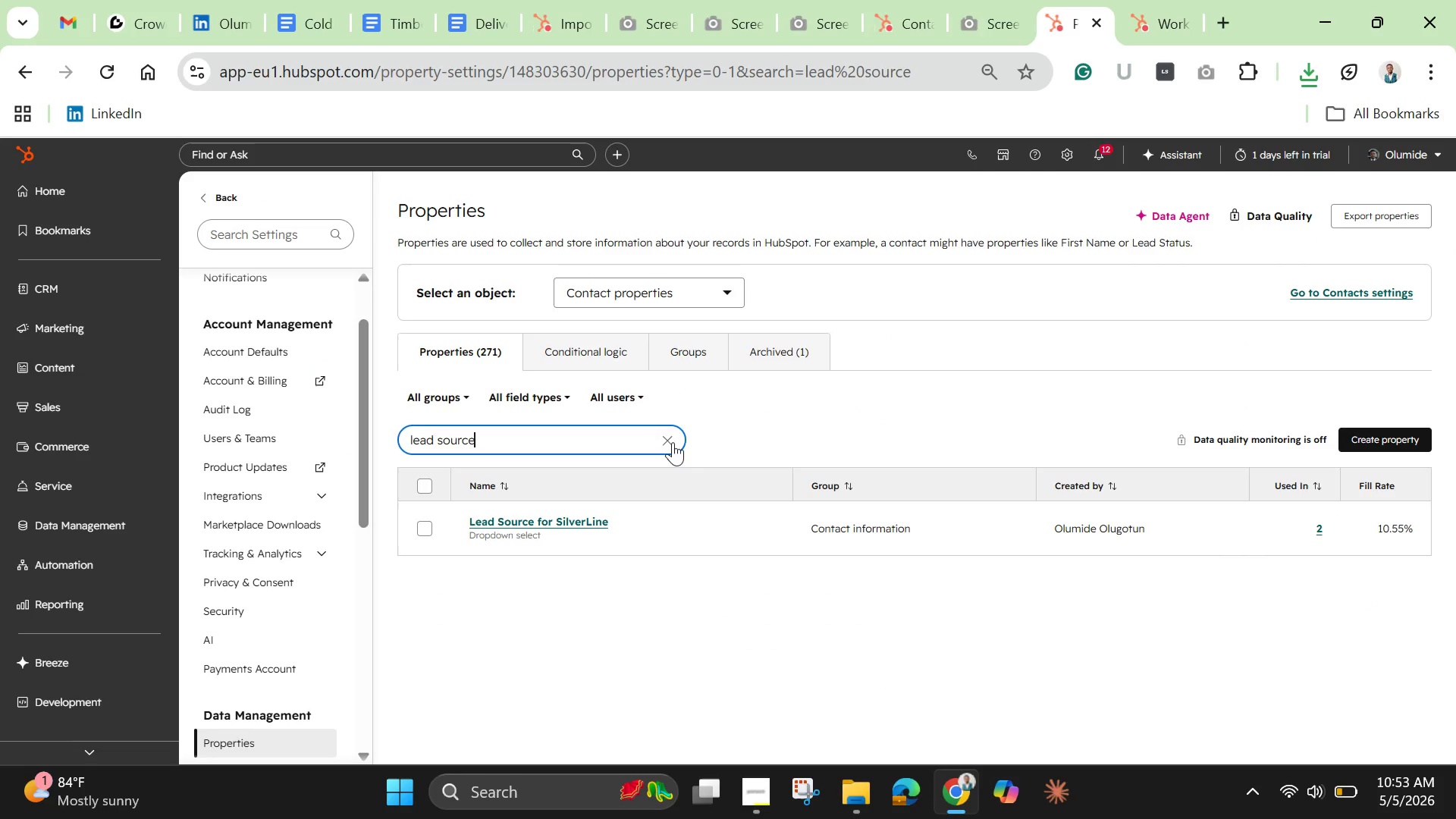 
left_click([673, 442])
 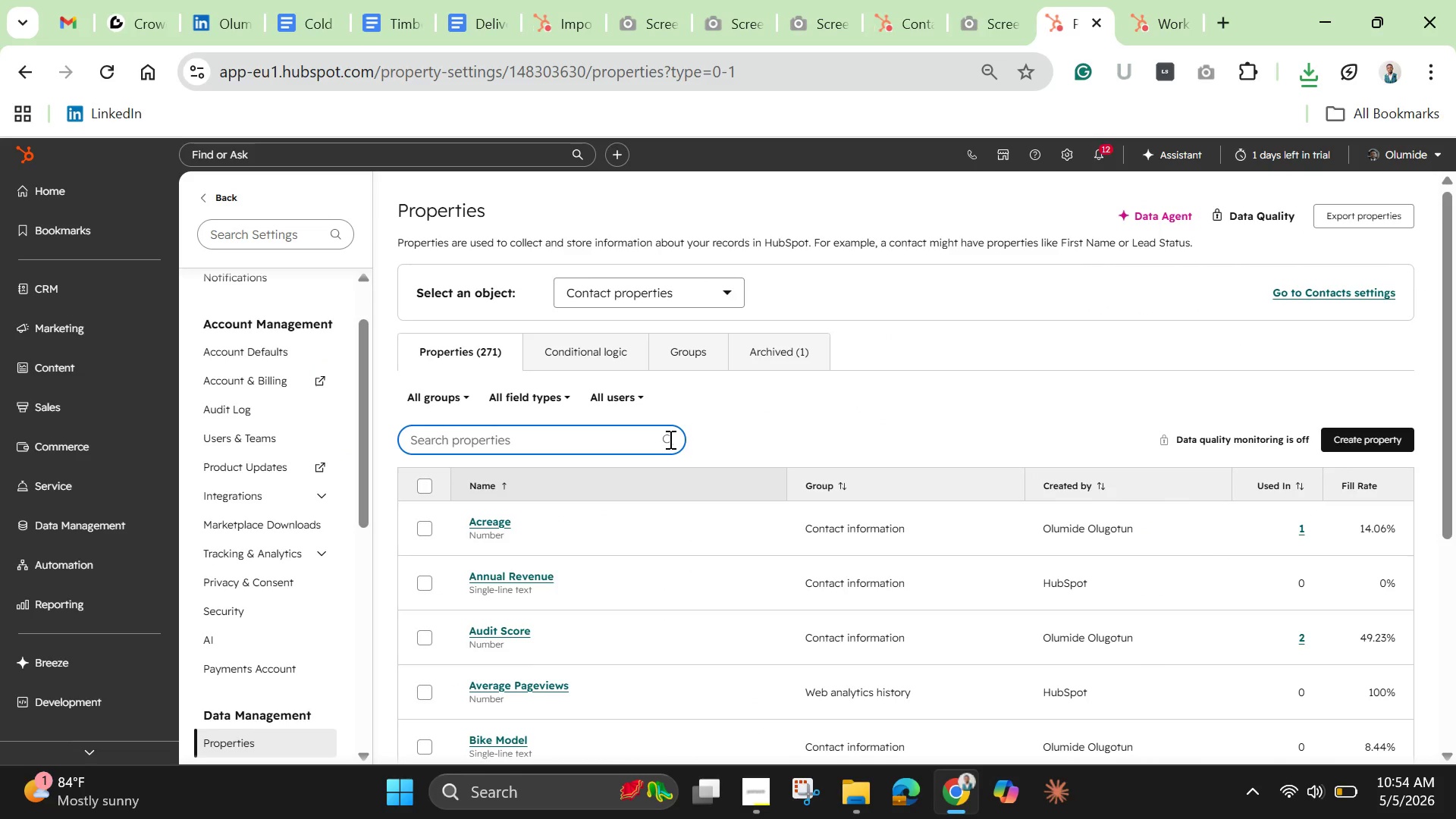 
type(event )
 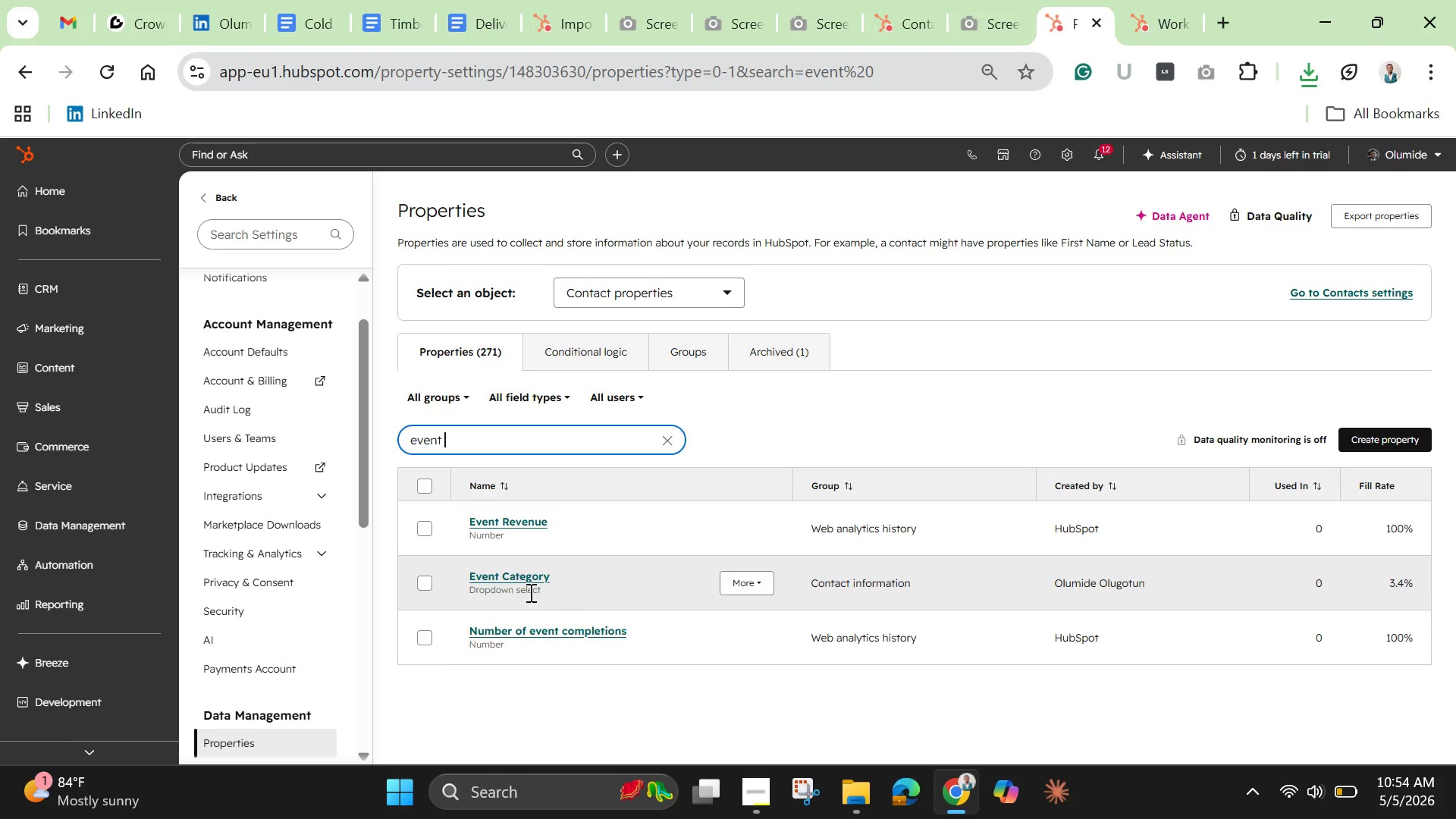 
wait(8.42)
 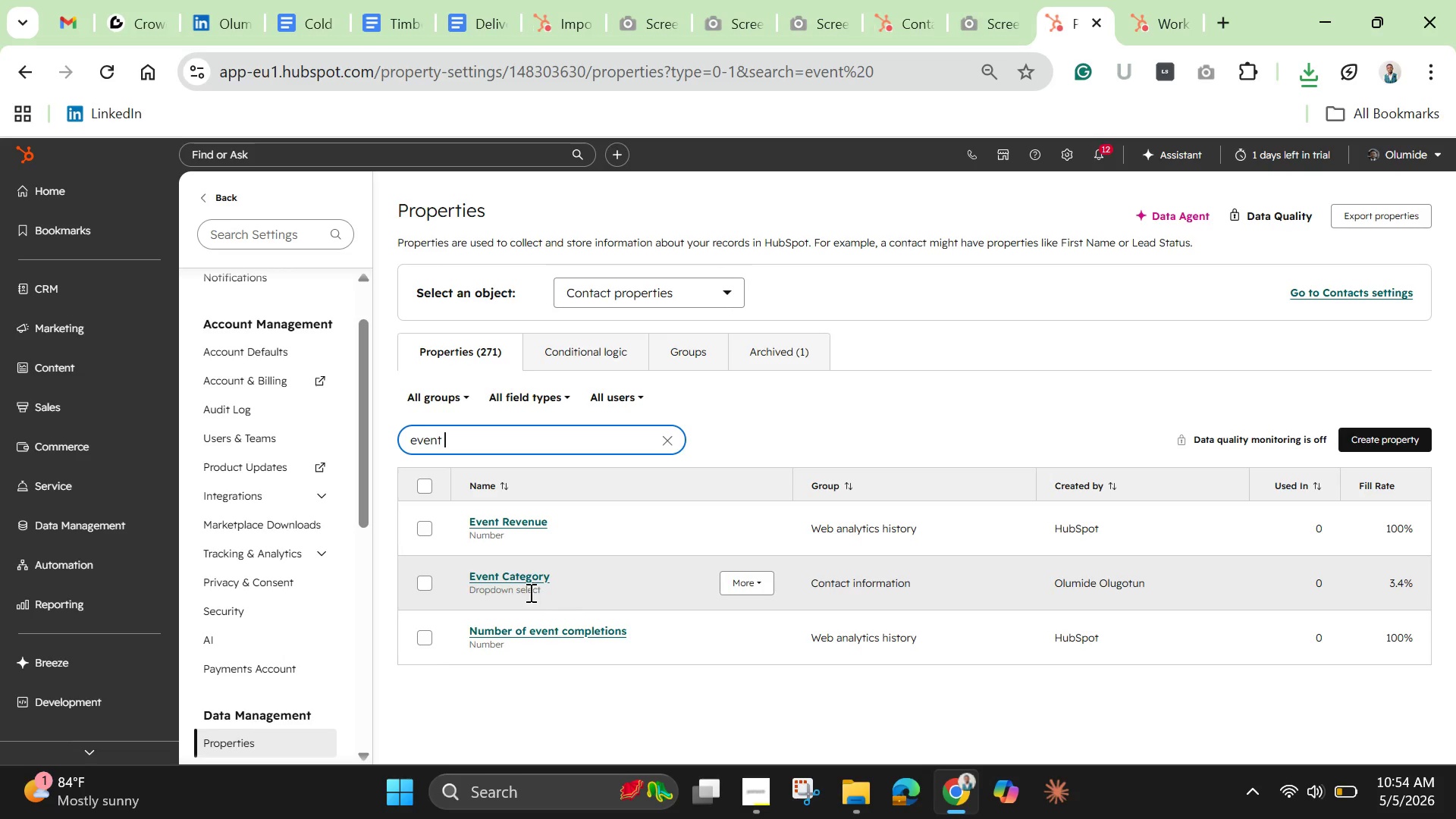 
left_click([547, 582])
 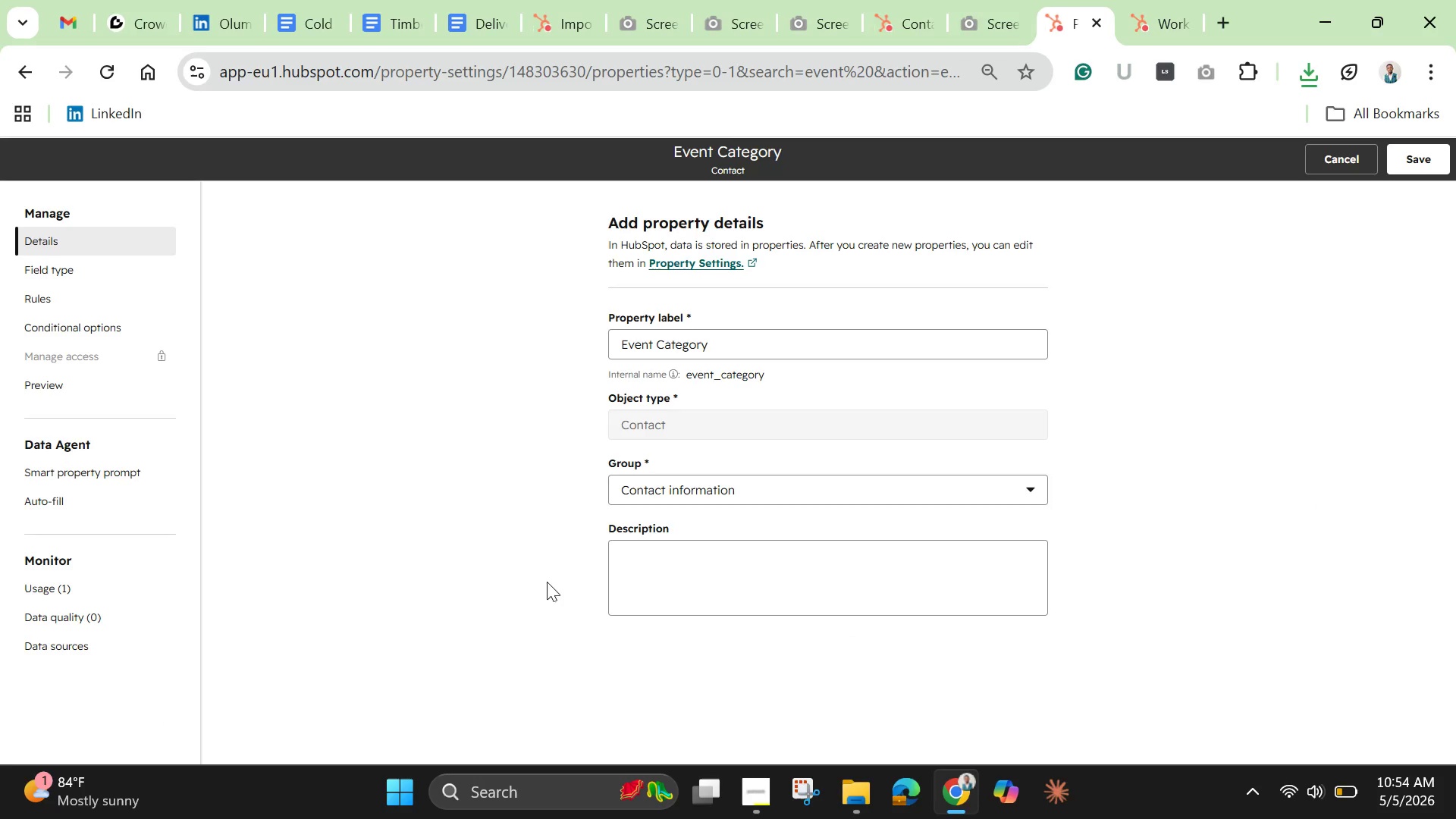 
wait(6.77)
 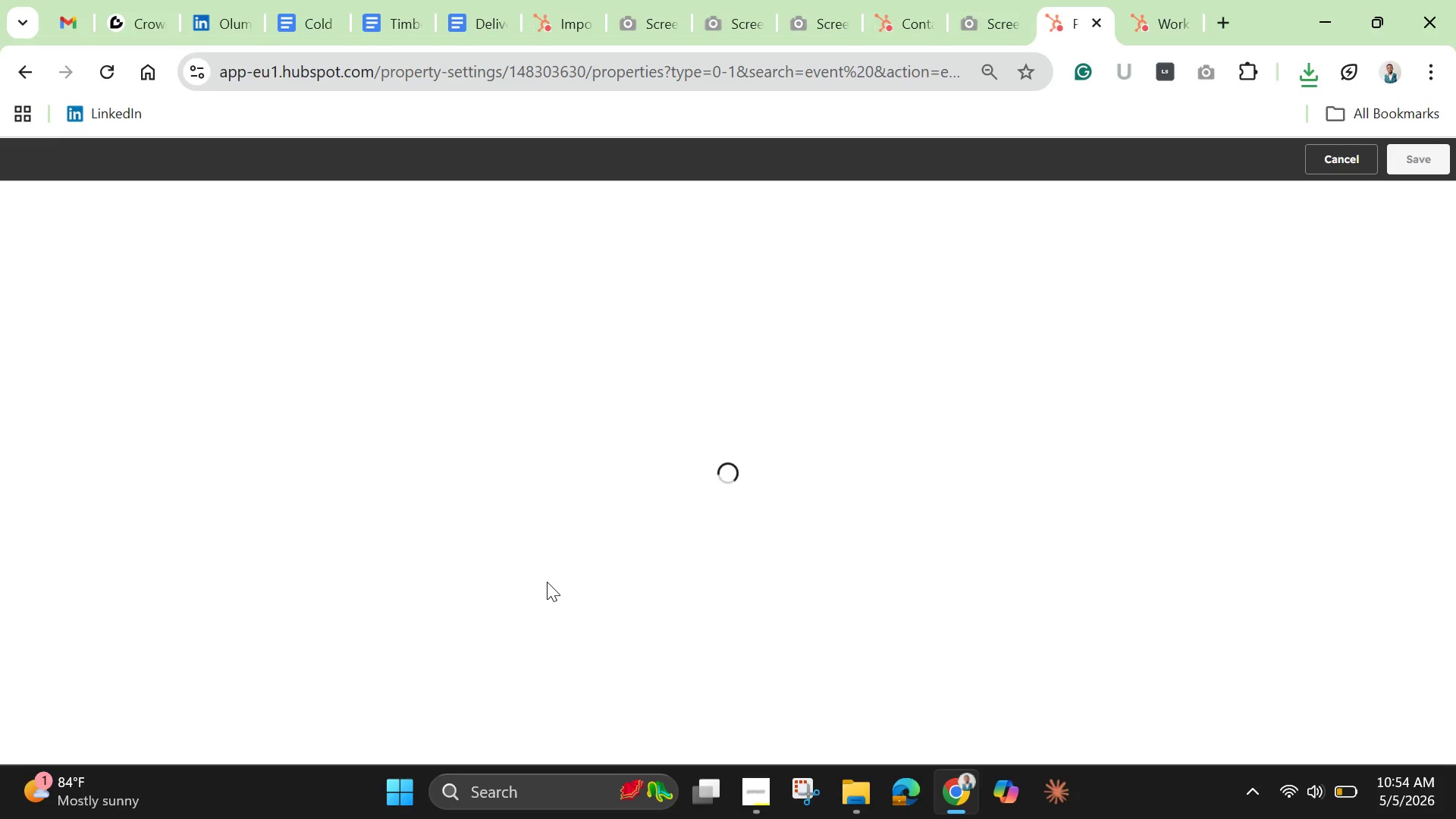 
left_click([46, 270])
 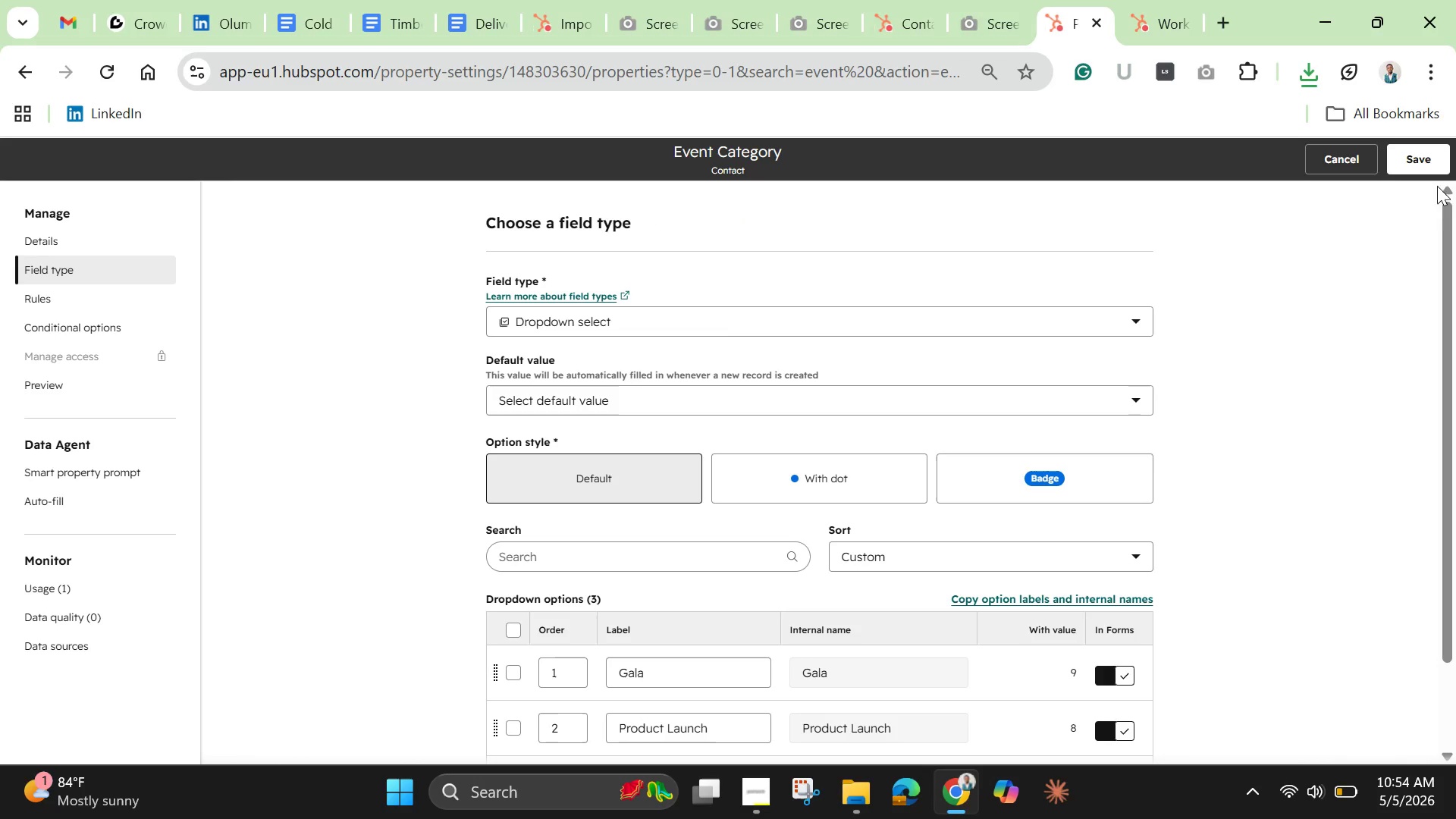 
wait(6.55)
 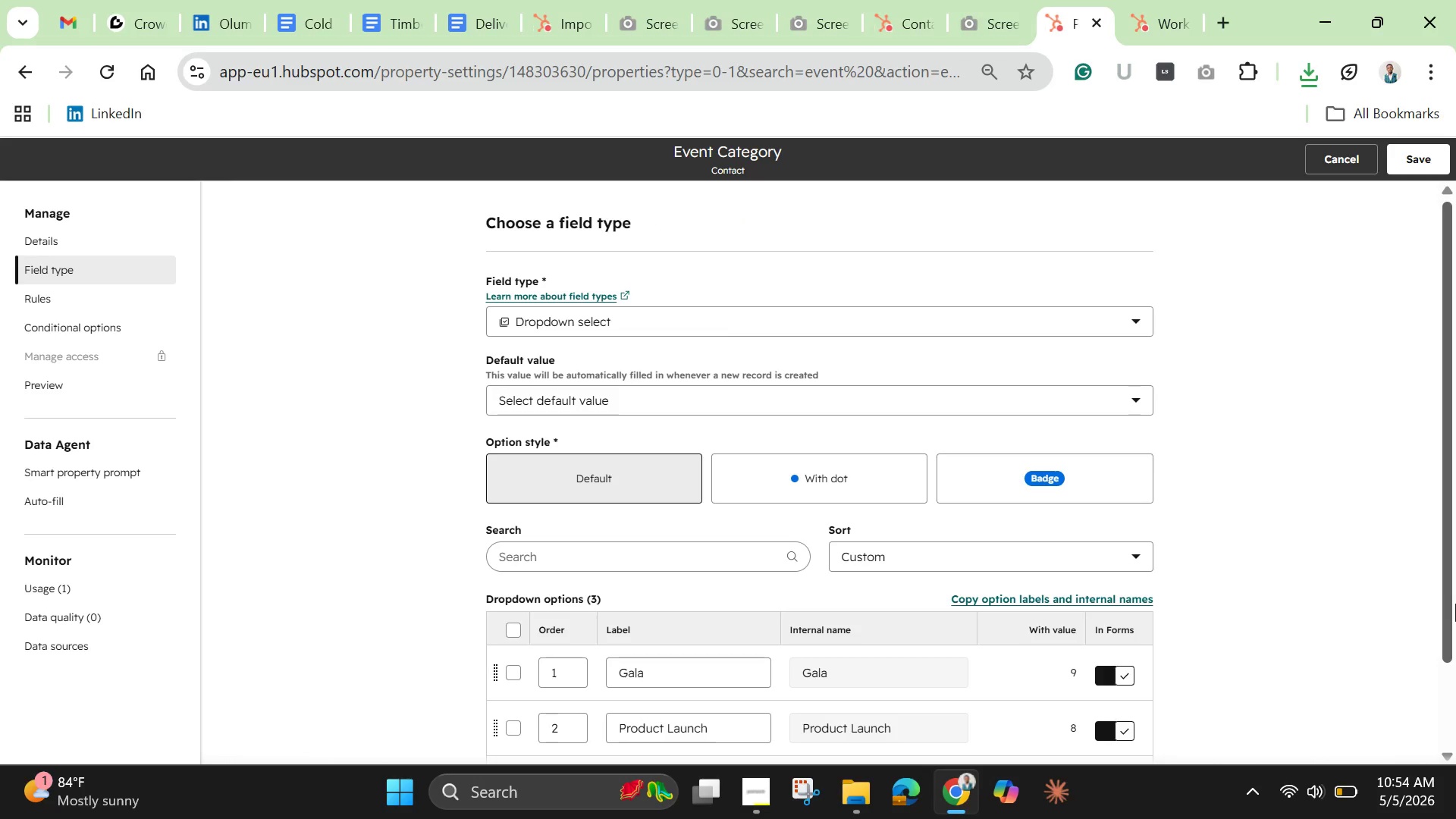 
left_click([1248, 72])